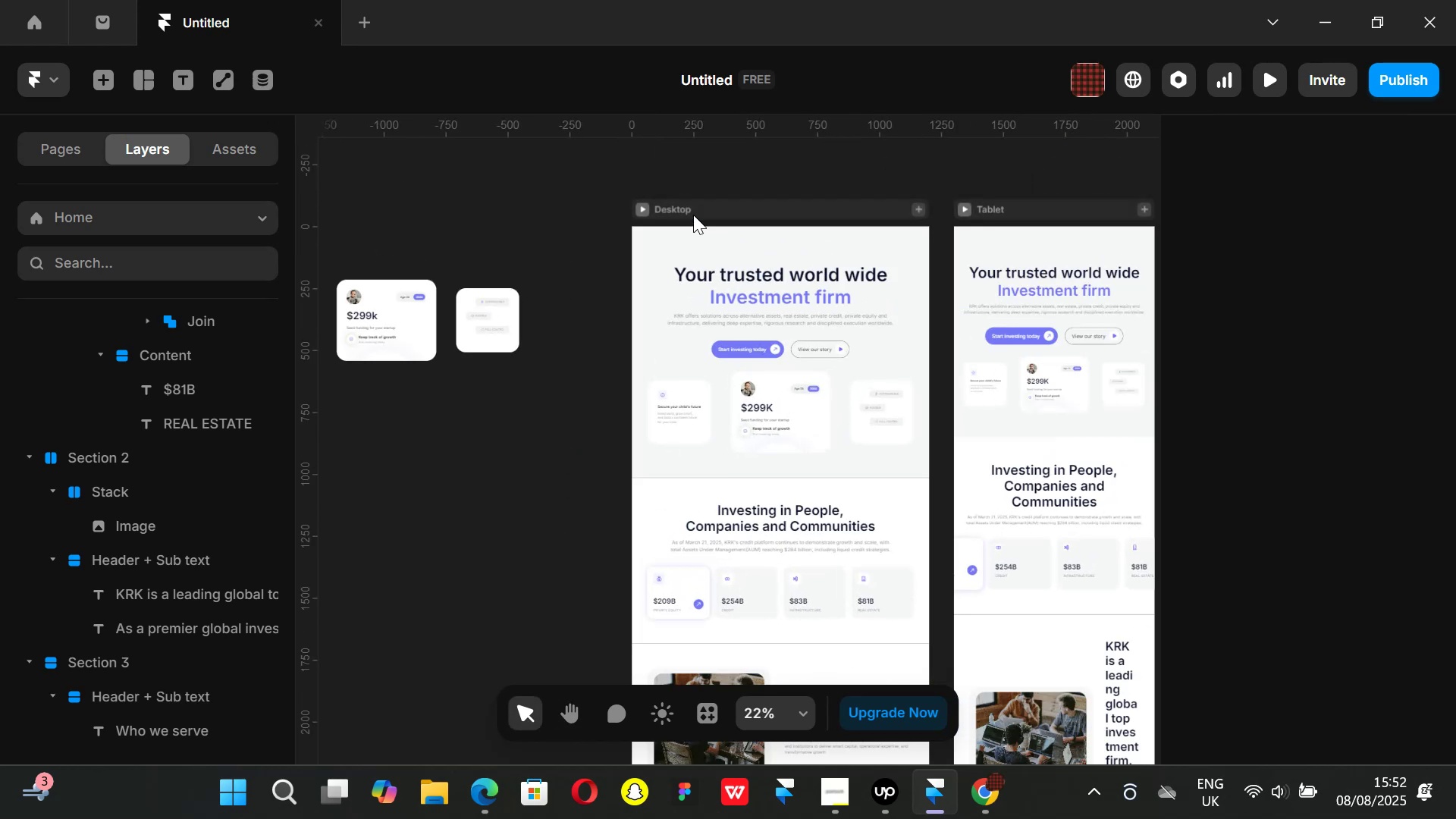 
key(Control+P)
 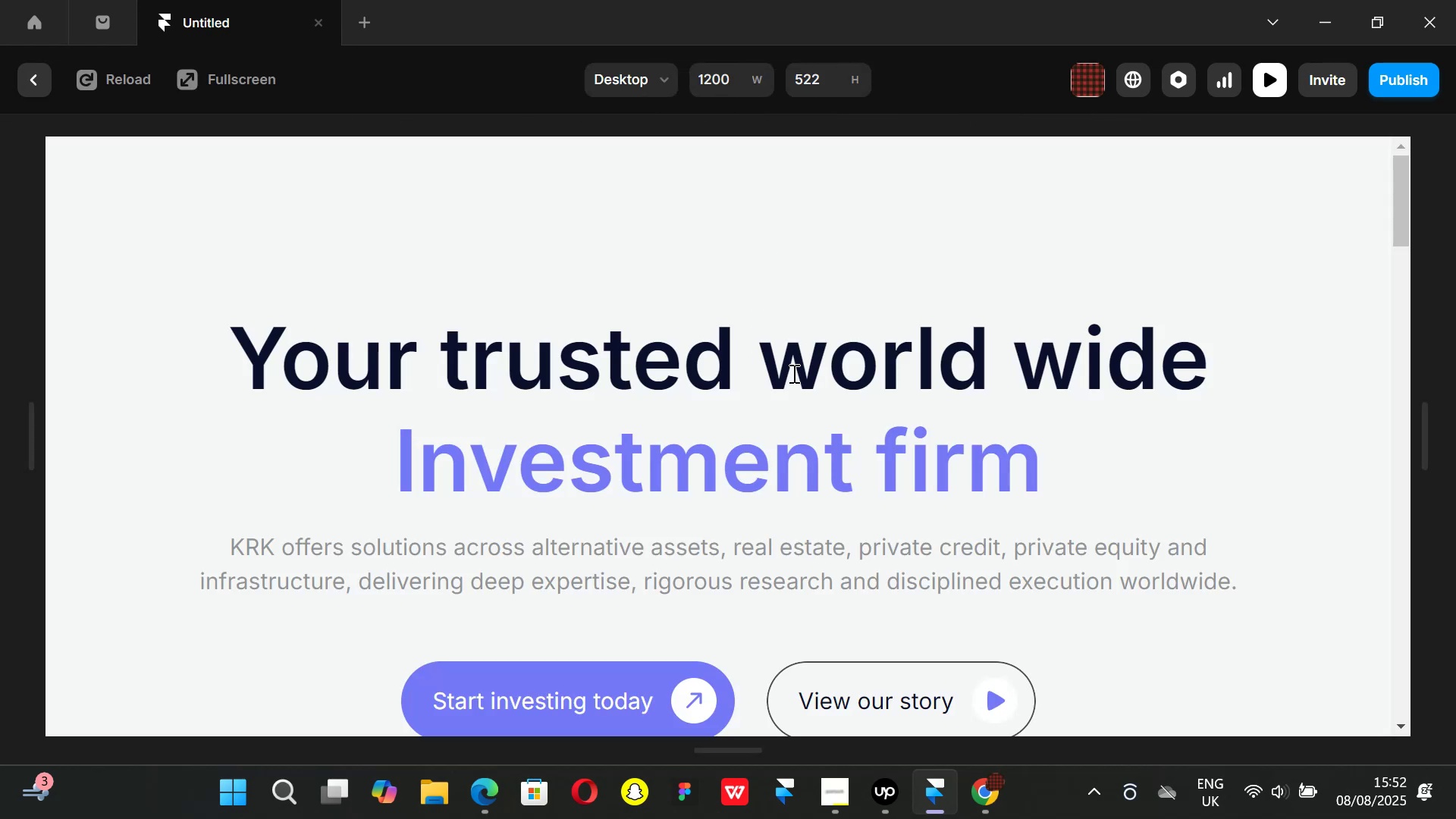 
scroll: coordinate [794, 373], scroll_direction: up, amount: 1.0
 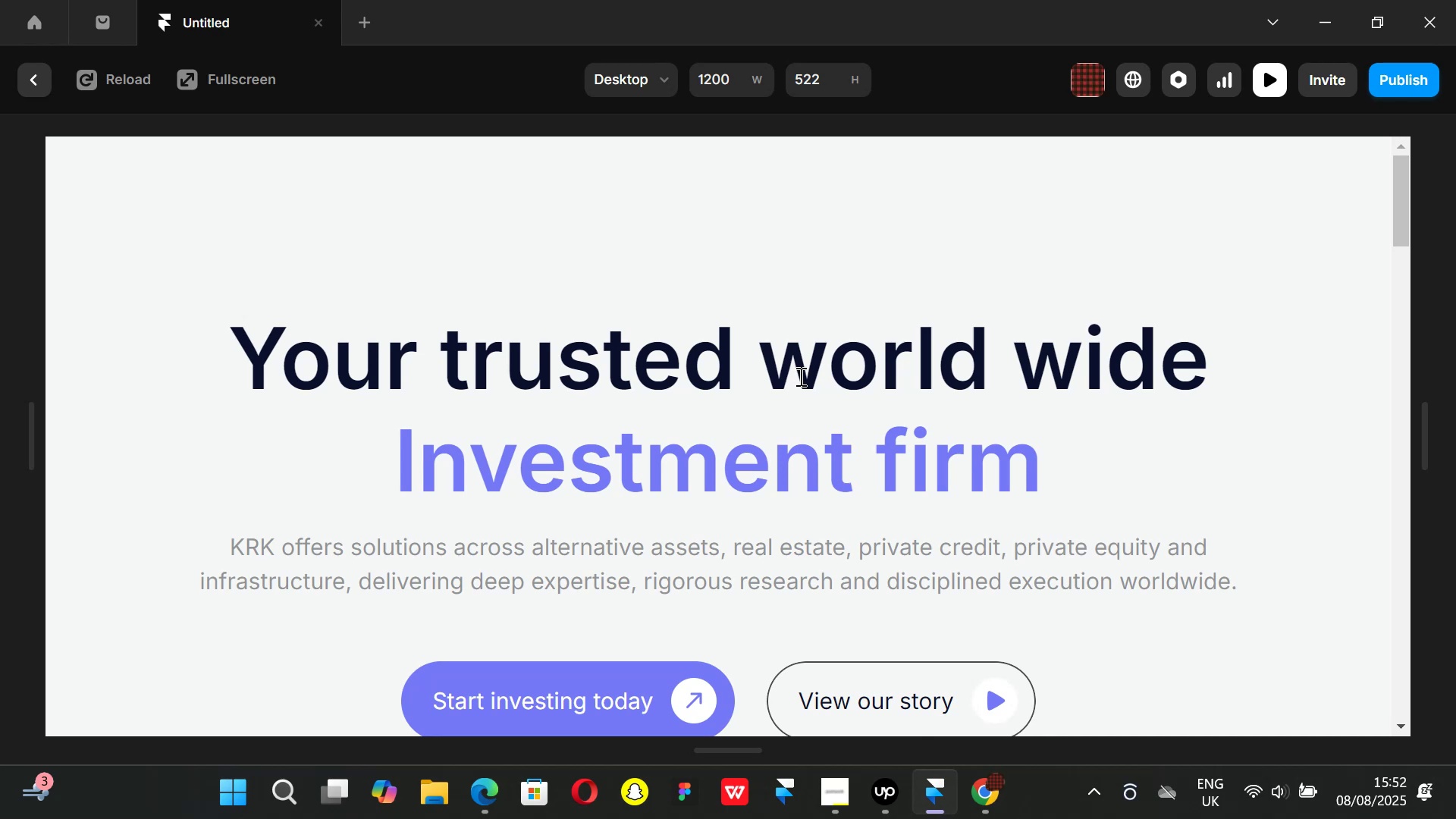 
scroll: coordinate [742, 425], scroll_direction: down, amount: 3.0
 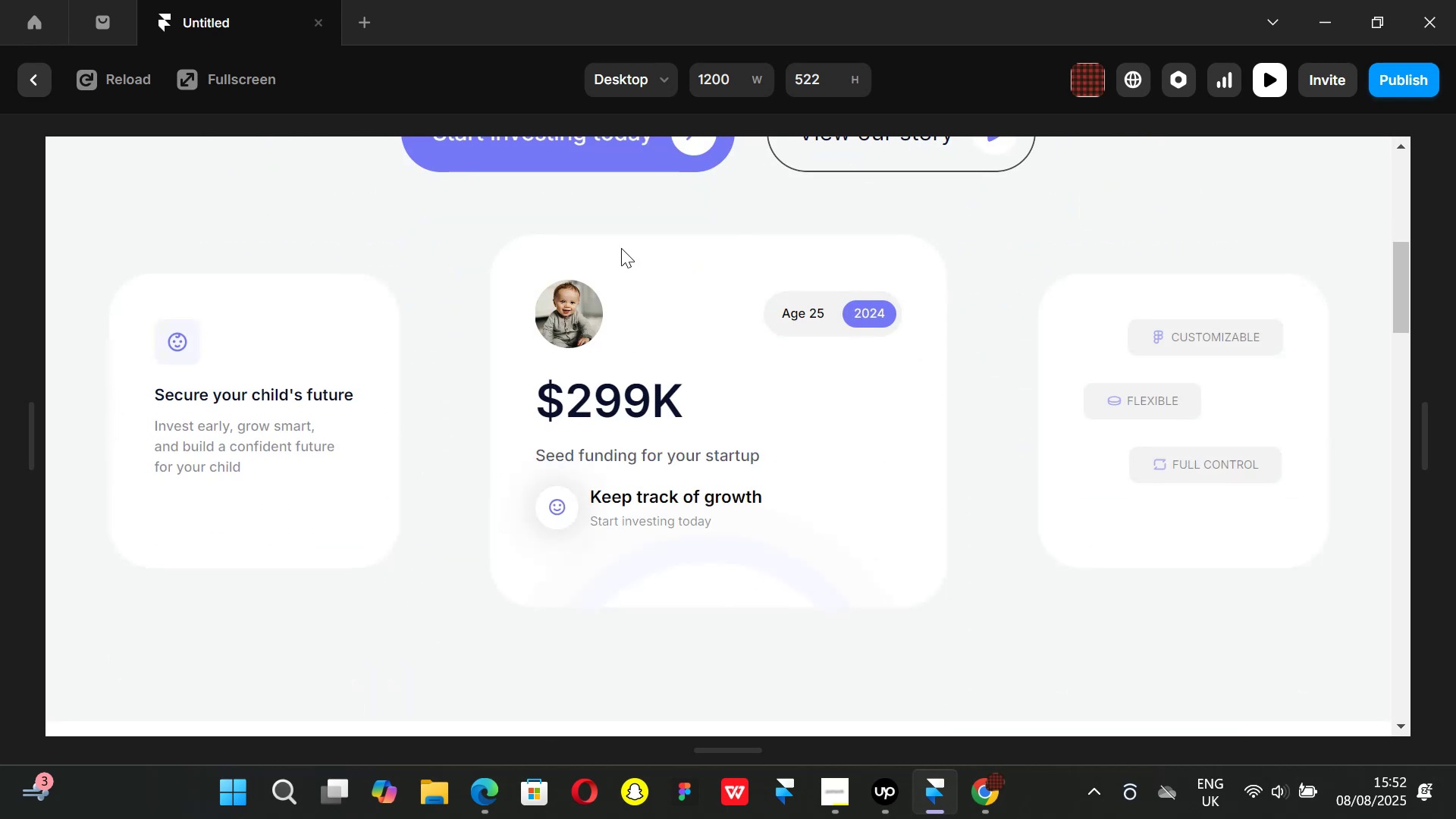 
scroll: coordinate [650, 290], scroll_direction: up, amount: 2.0
 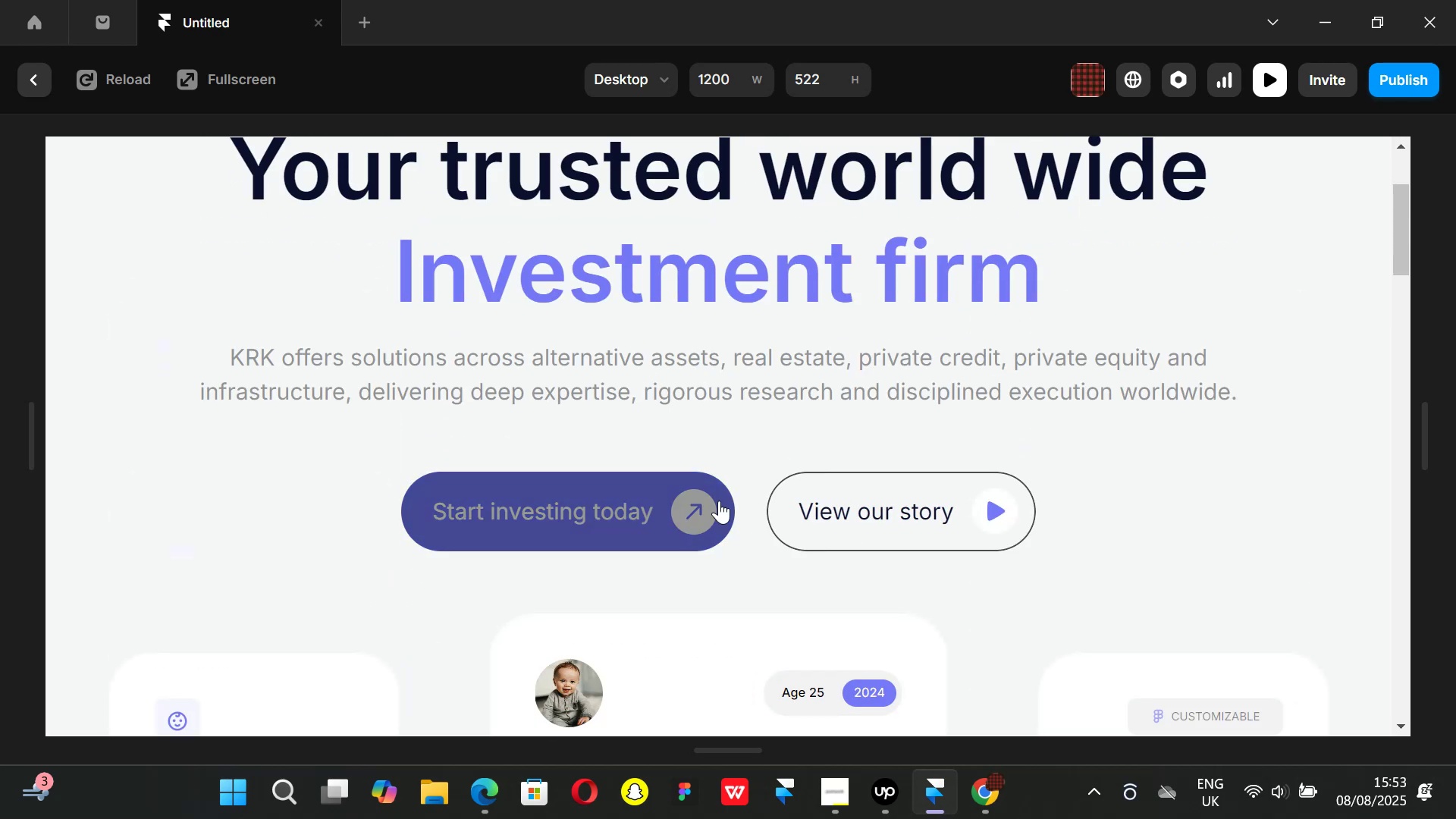 
scroll: coordinate [729, 435], scroll_direction: down, amount: 3.0
 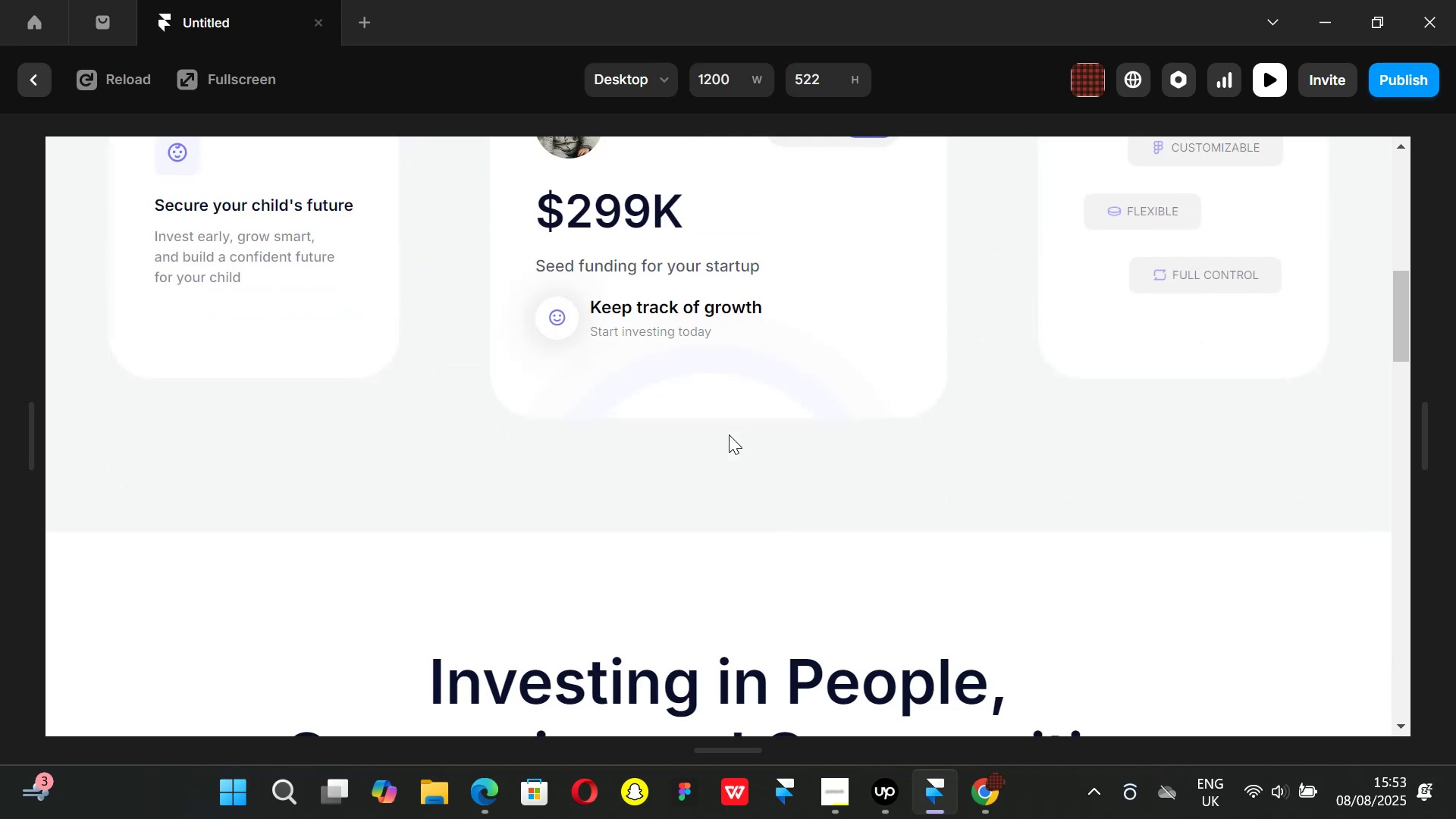 
scroll: coordinate [729, 435], scroll_direction: up, amount: 2.0
 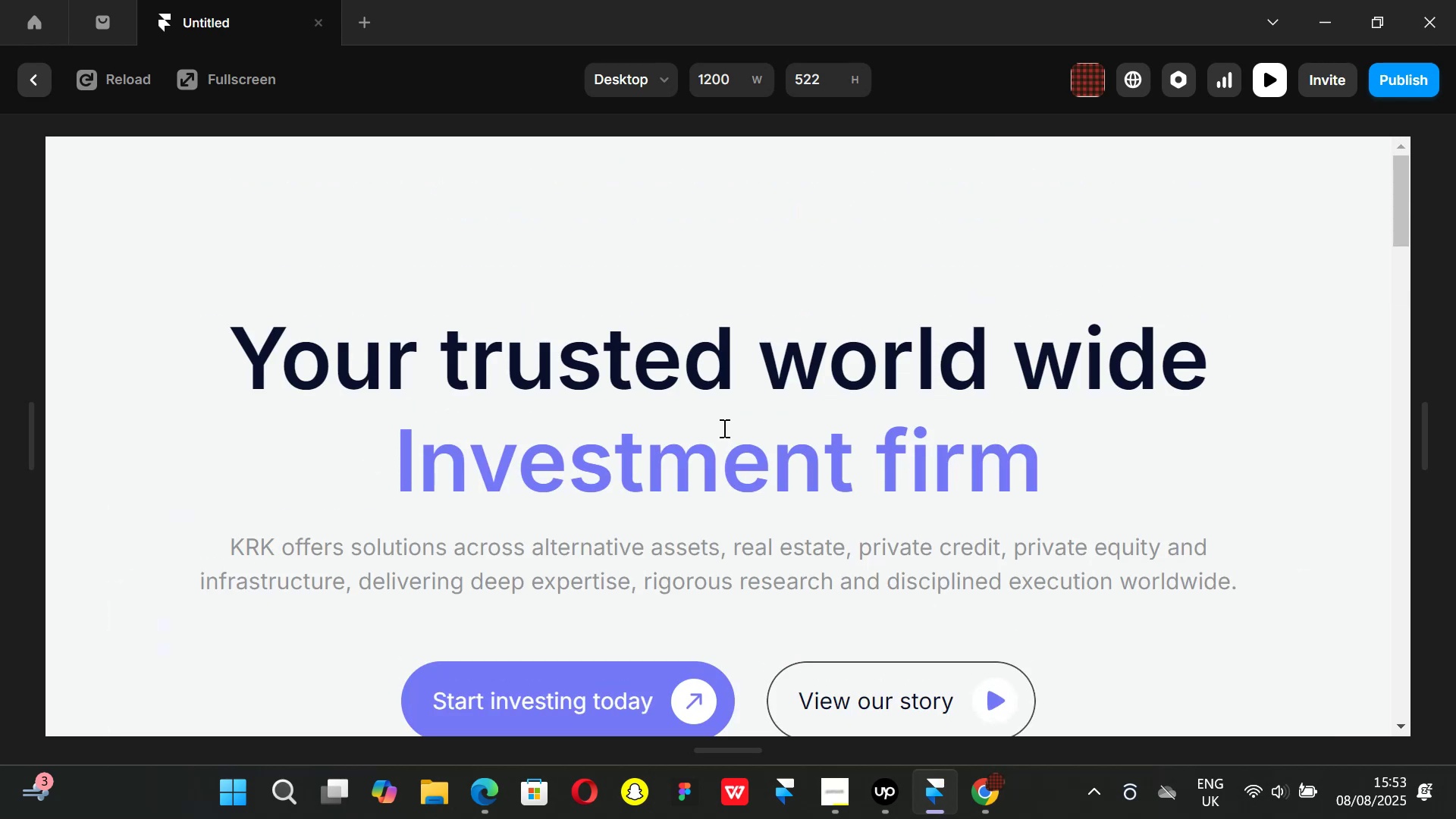 
scroll: coordinate [723, 428], scroll_direction: down, amount: 5.0
 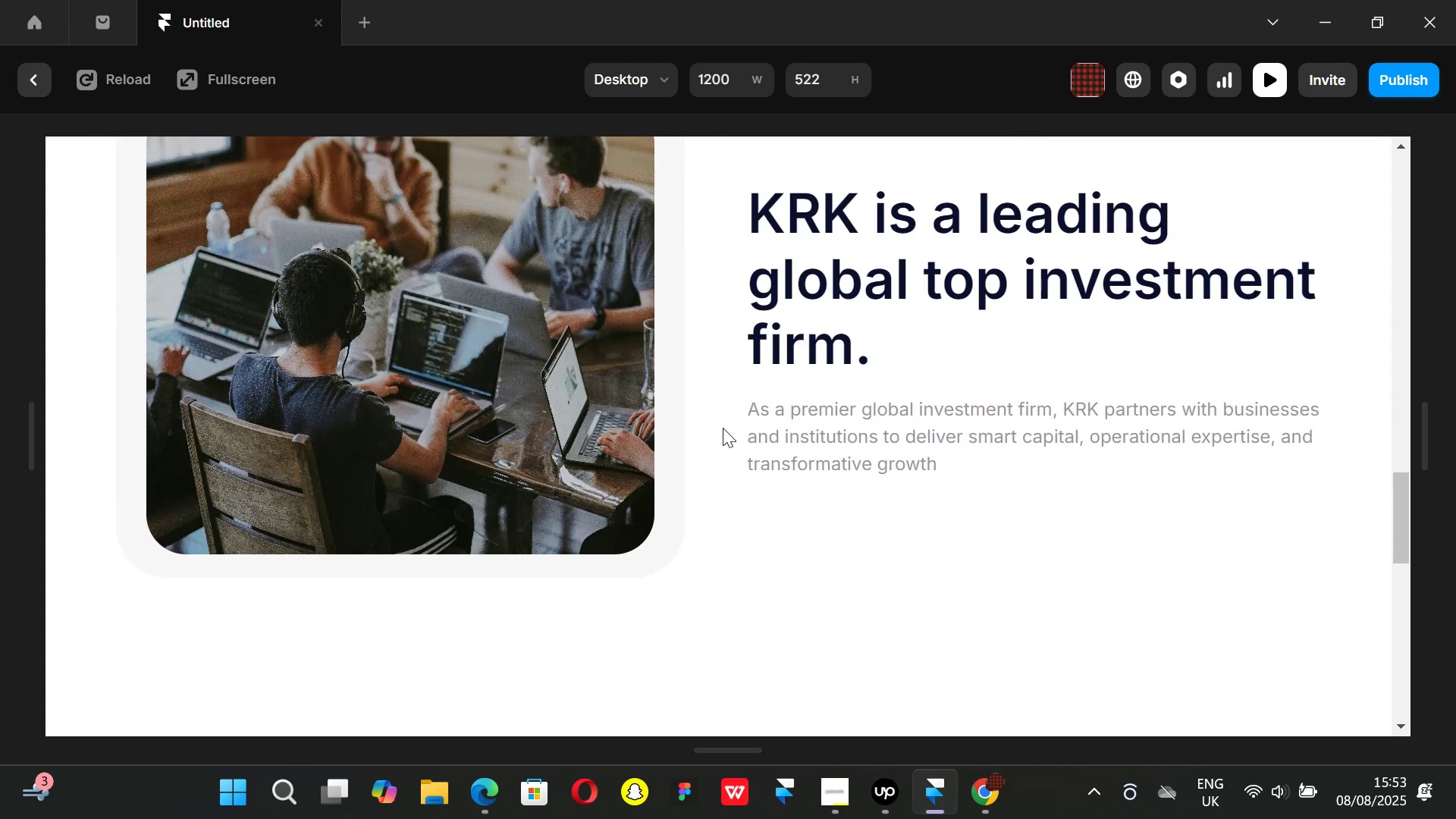 
scroll: coordinate [723, 428], scroll_direction: up, amount: 1.0
 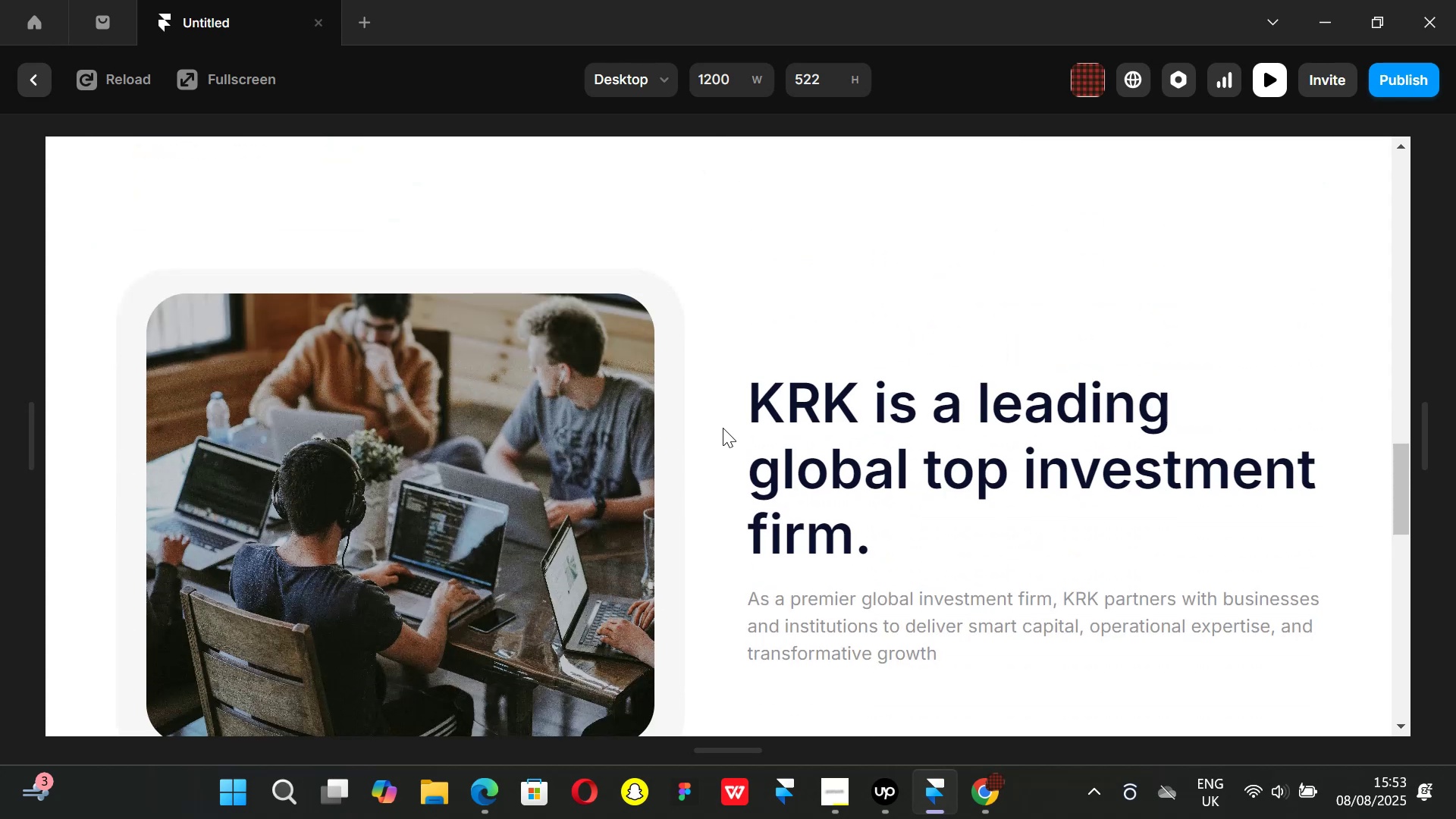 
scroll: coordinate [723, 428], scroll_direction: down, amount: 2.0
 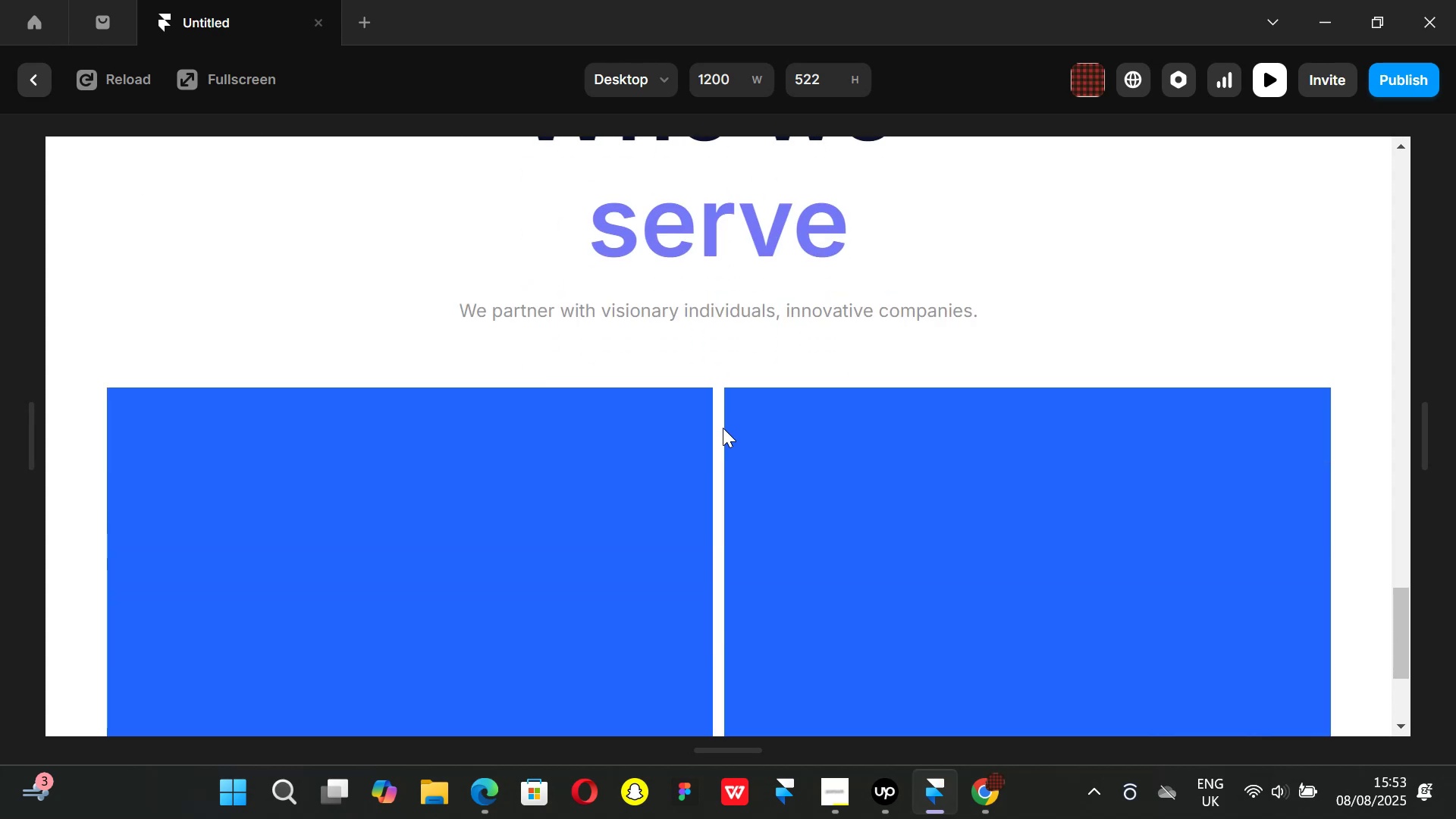 
scroll: coordinate [719, 428], scroll_direction: up, amount: 14.0
 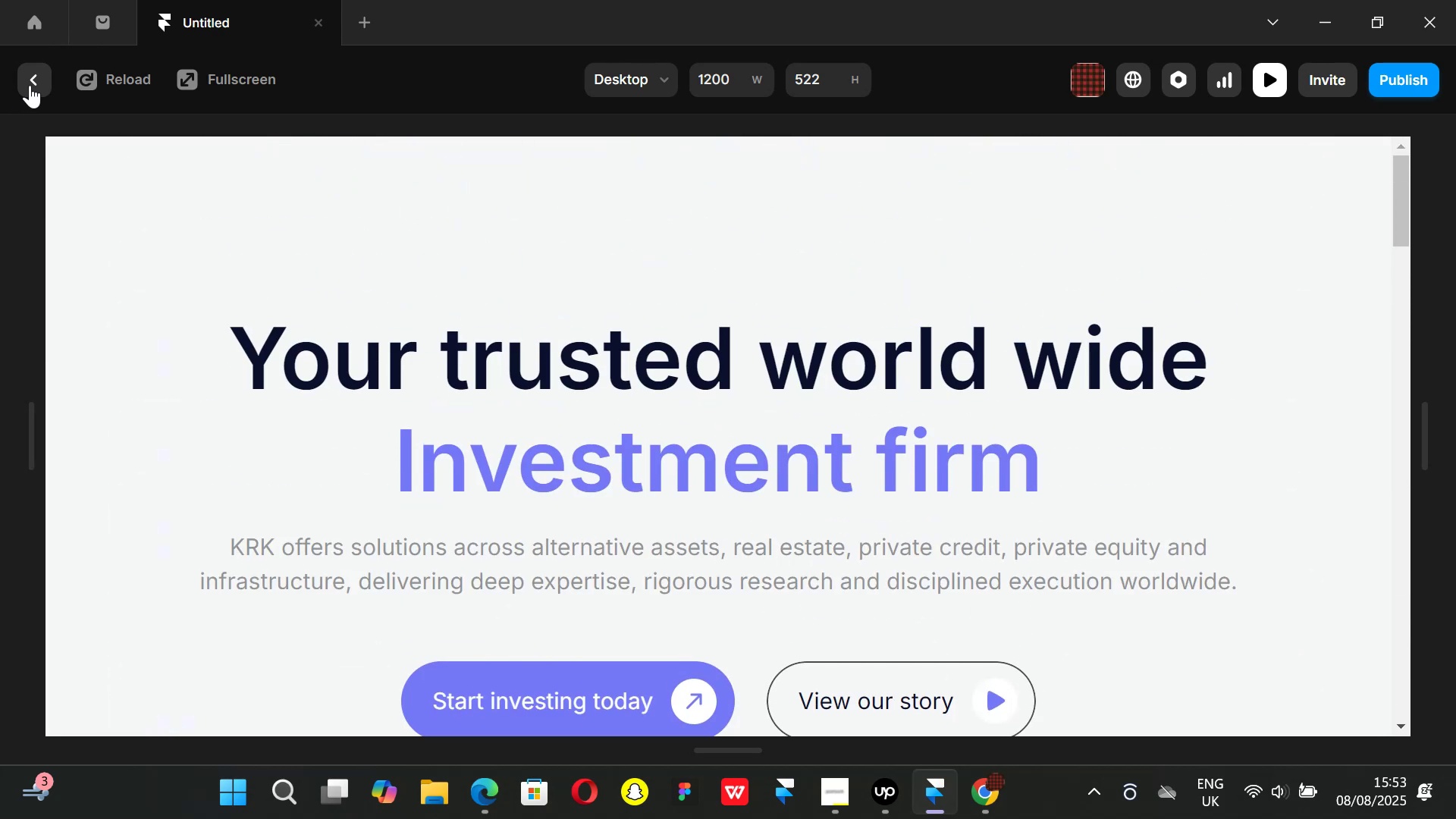 
left_click([30, 85])
 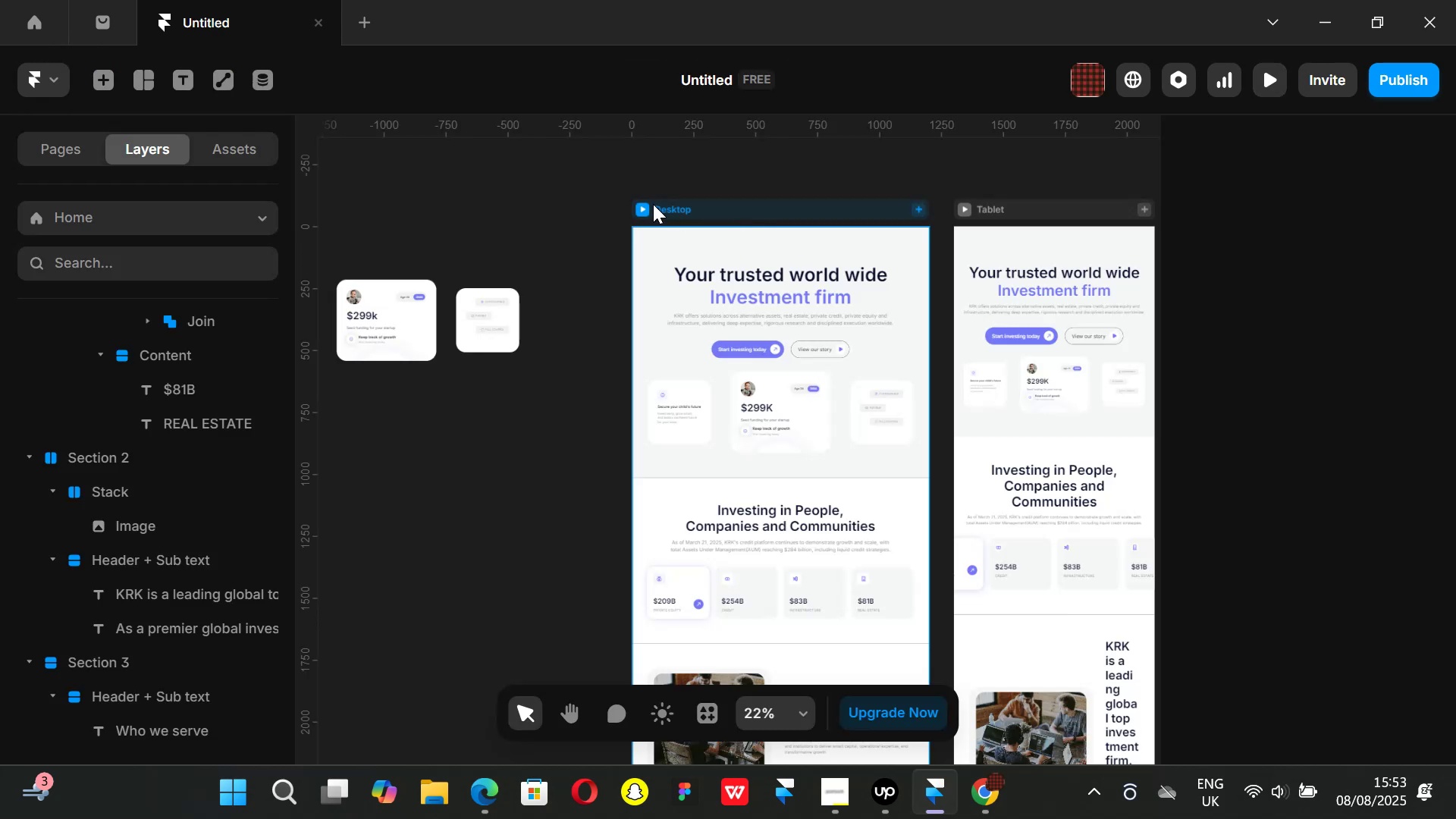 
left_click([648, 209])
 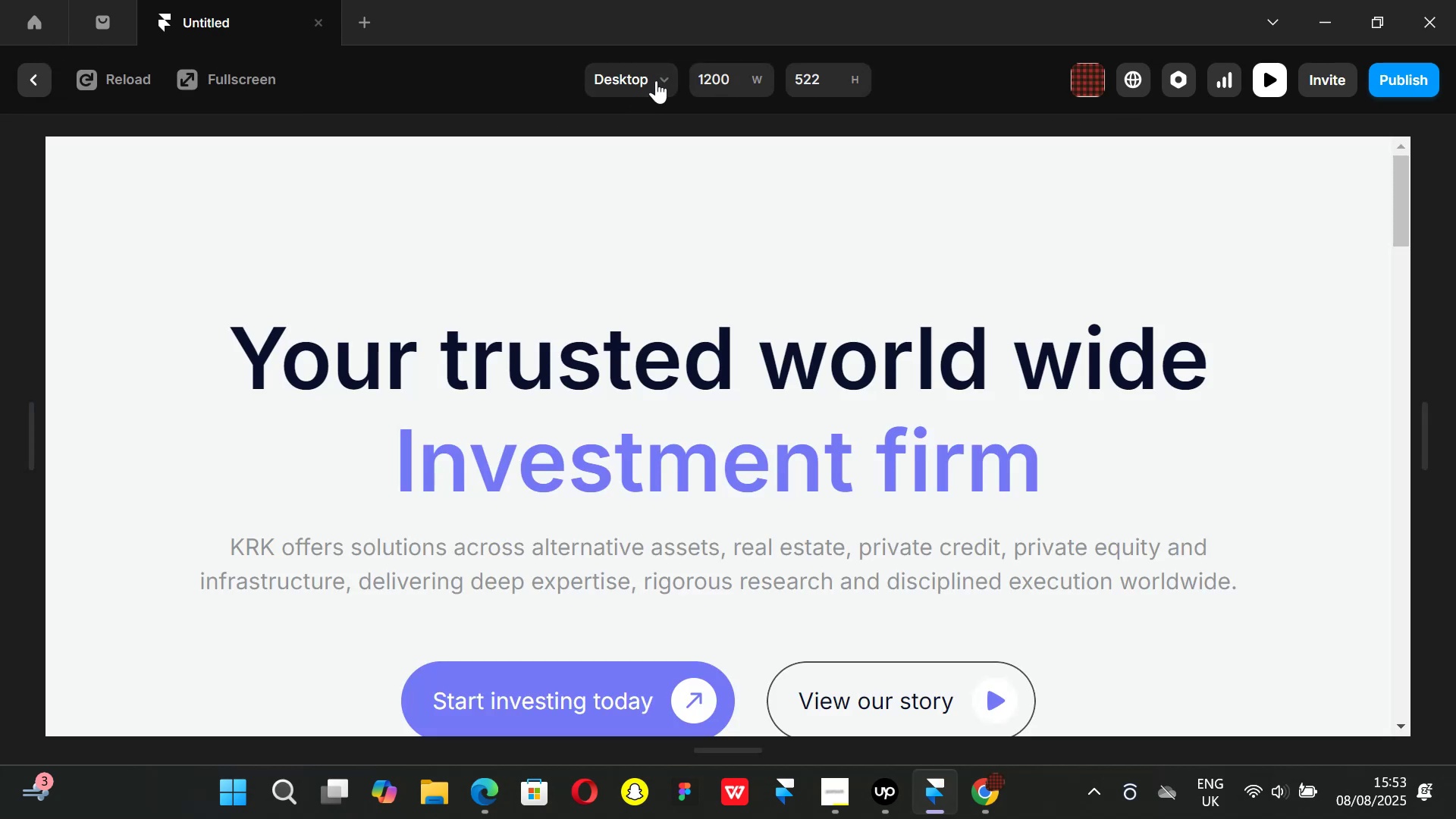 
double_click([656, 80])
 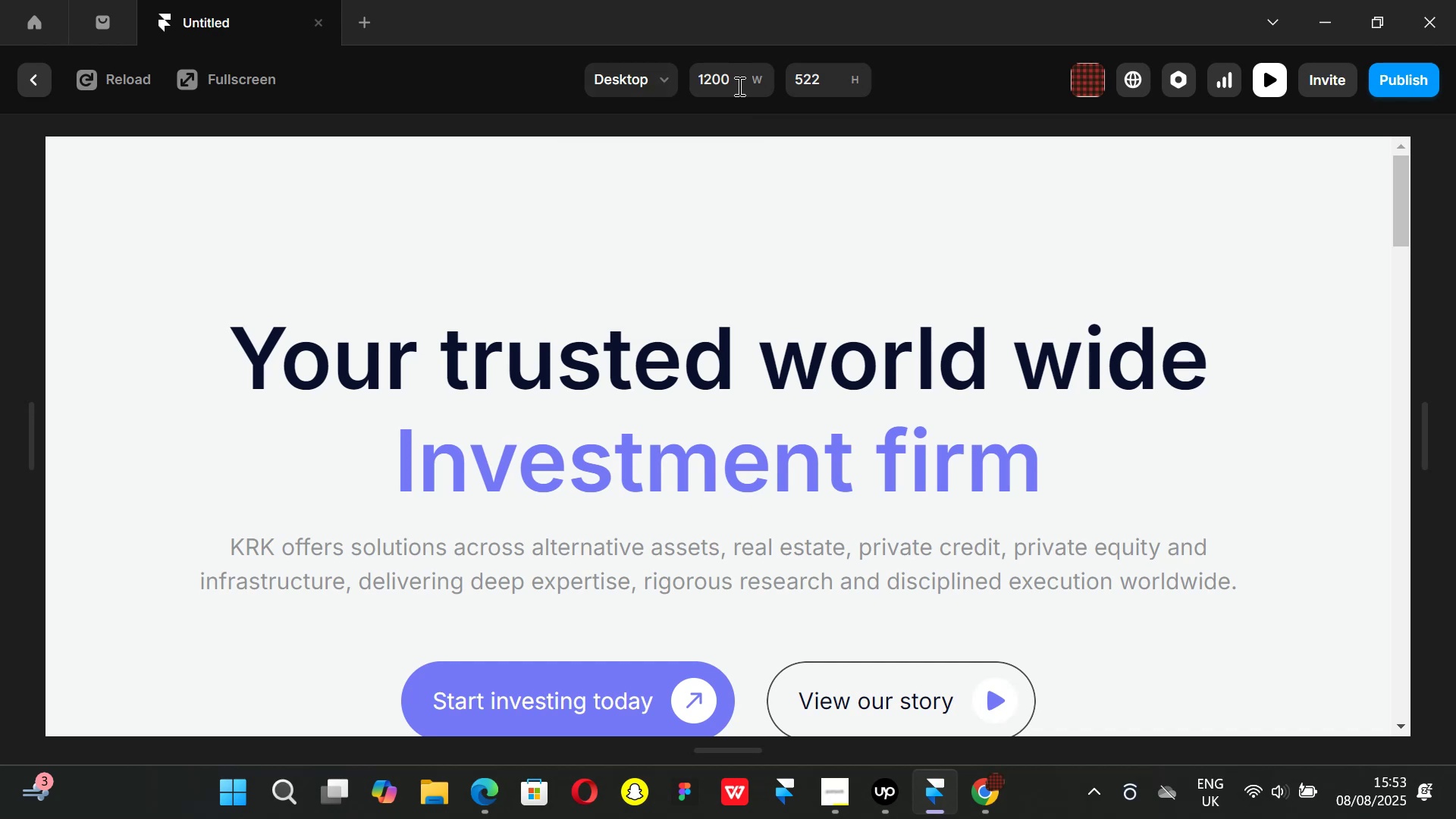 
triple_click([738, 86])
 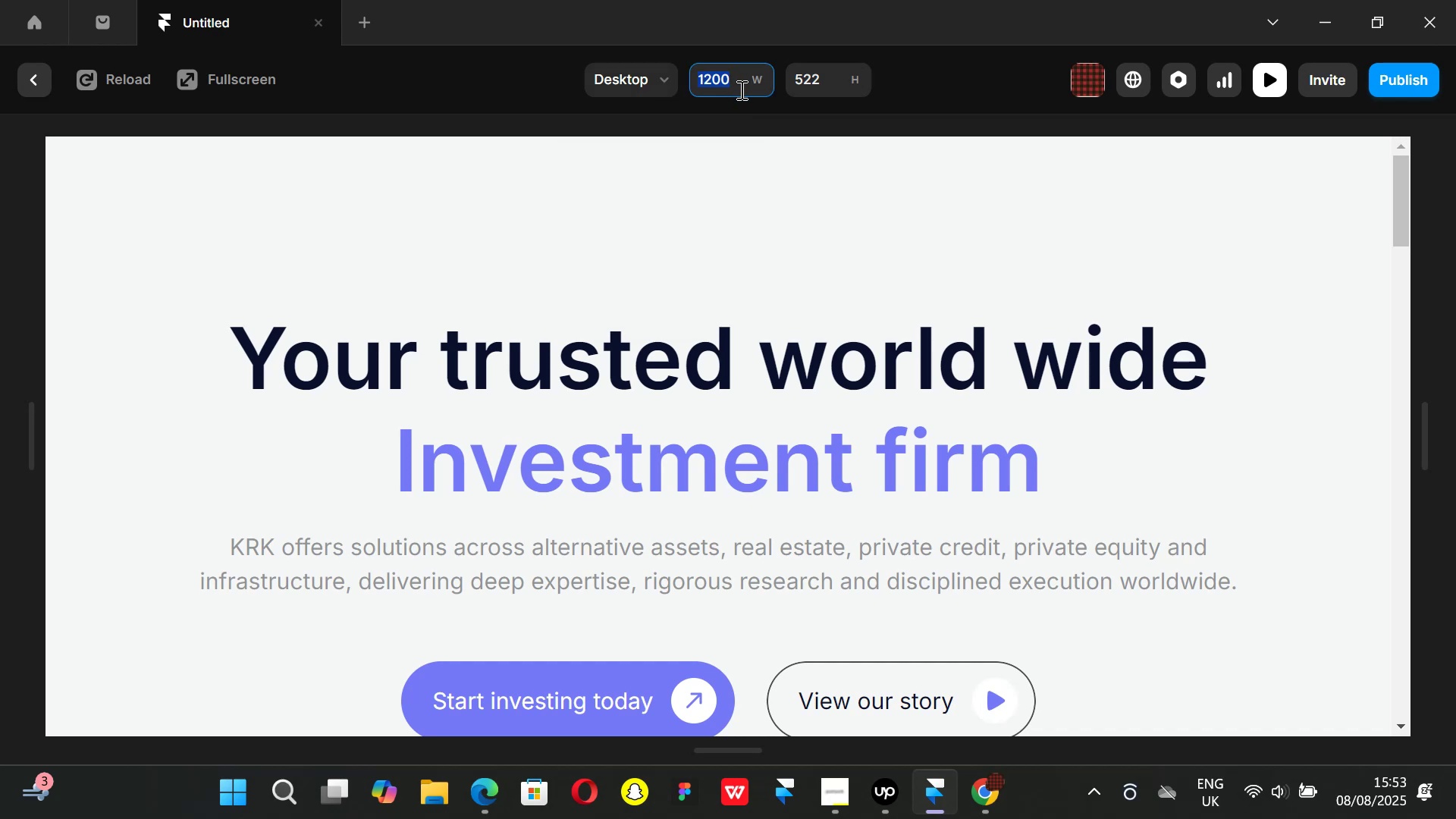 
key(Backspace)
type(1100)
 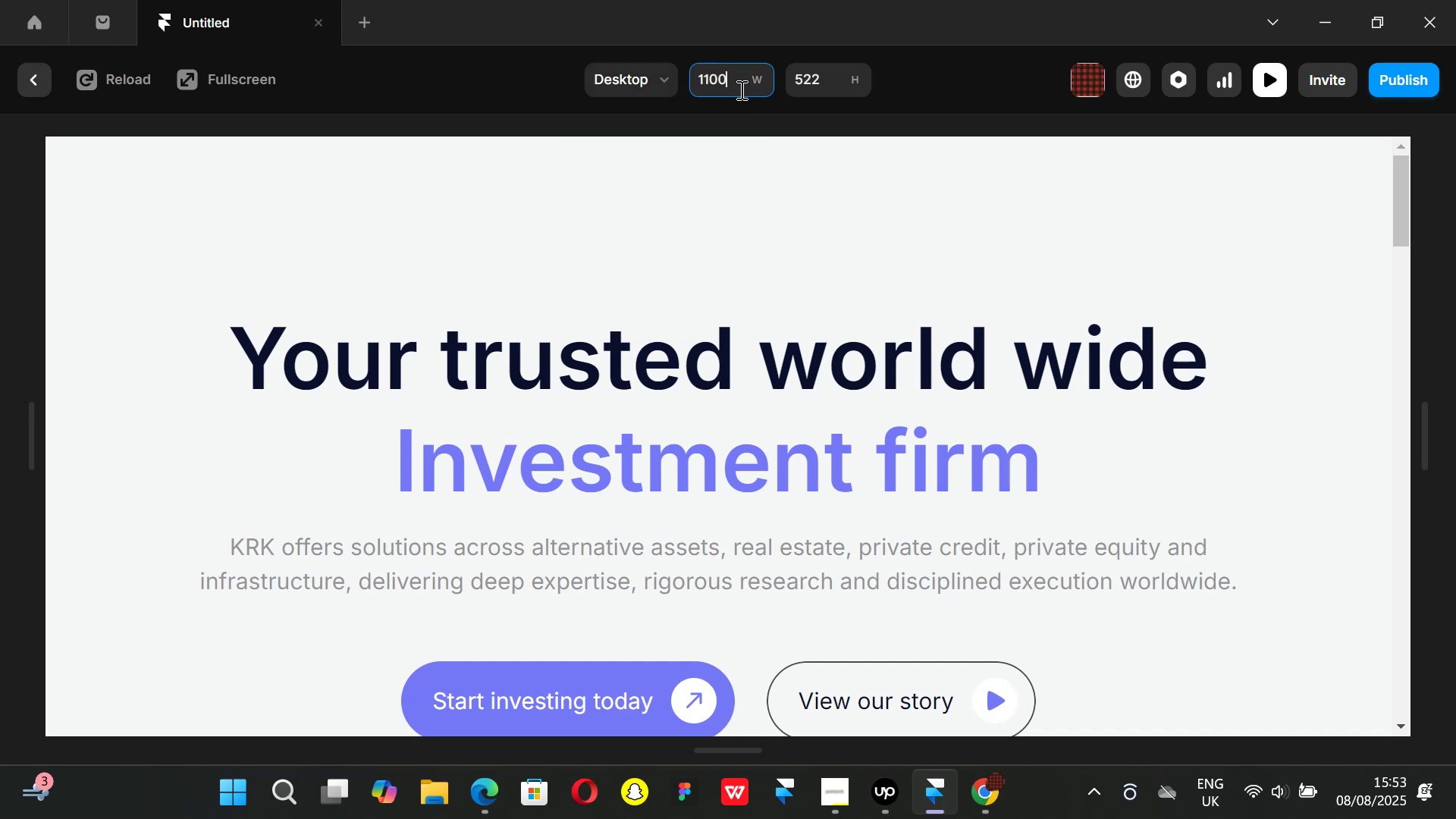 
key(Enter)
 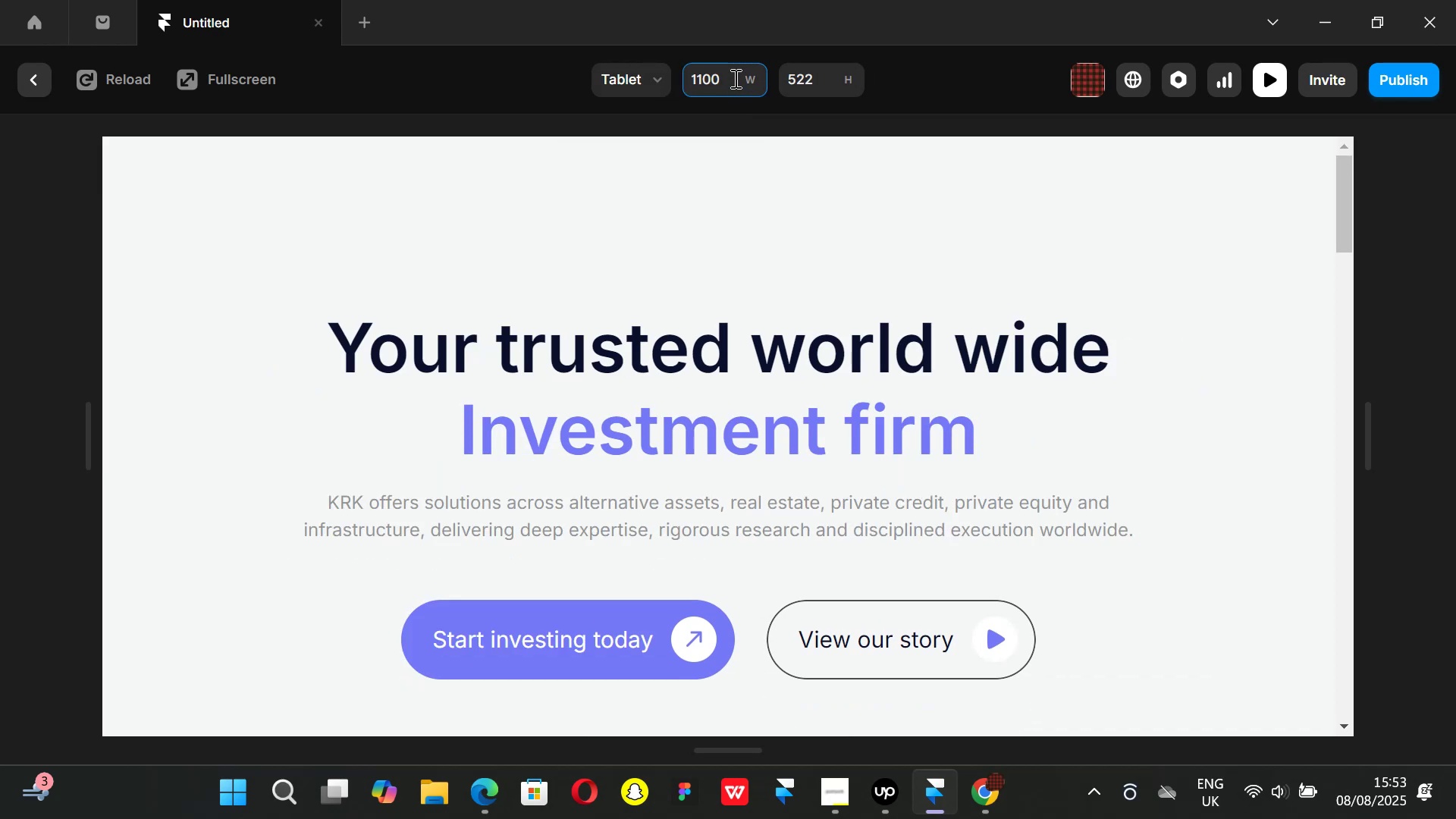 
hold_key(key=Backspace, duration=0.91)
 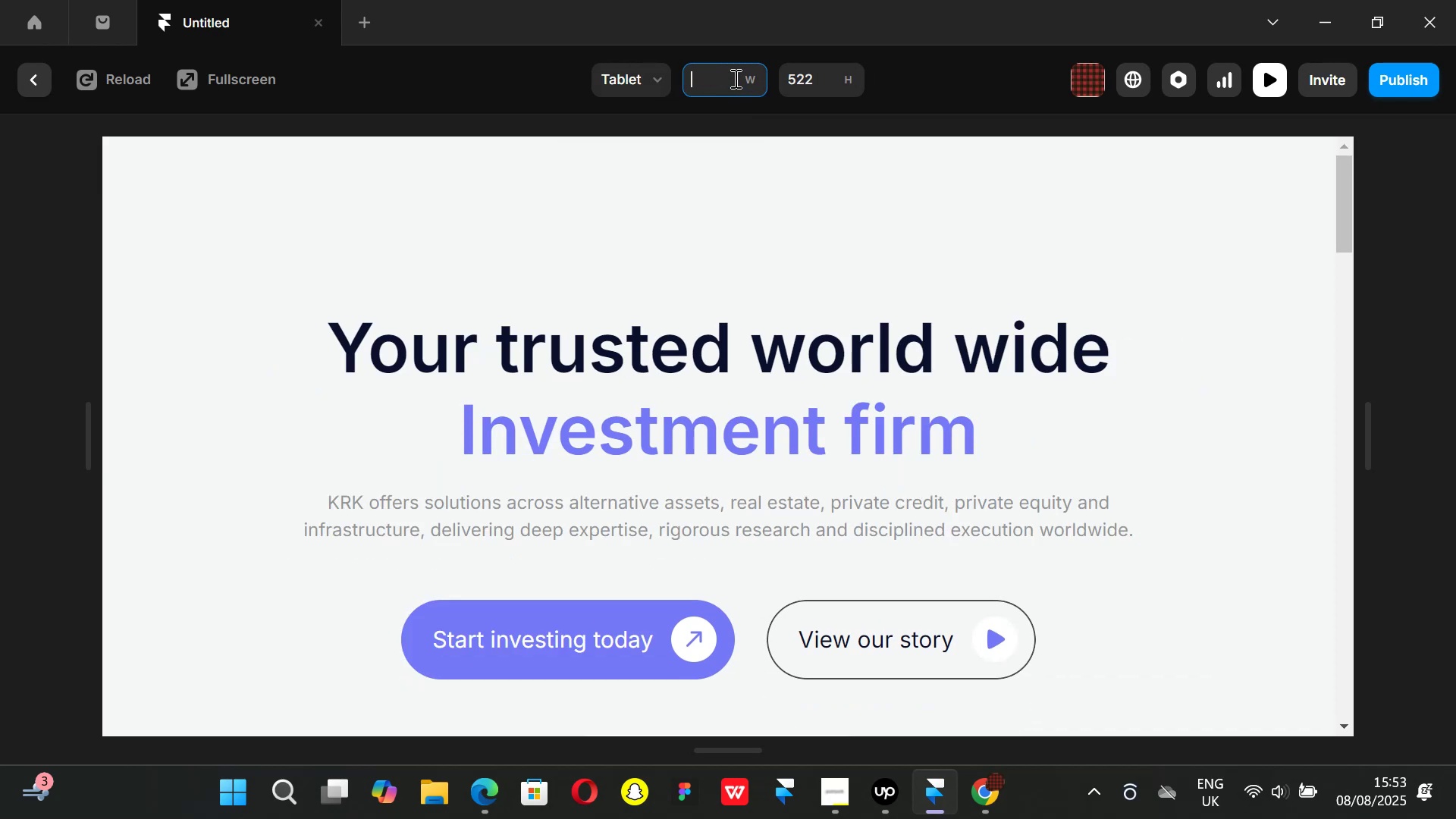 
type(800)
 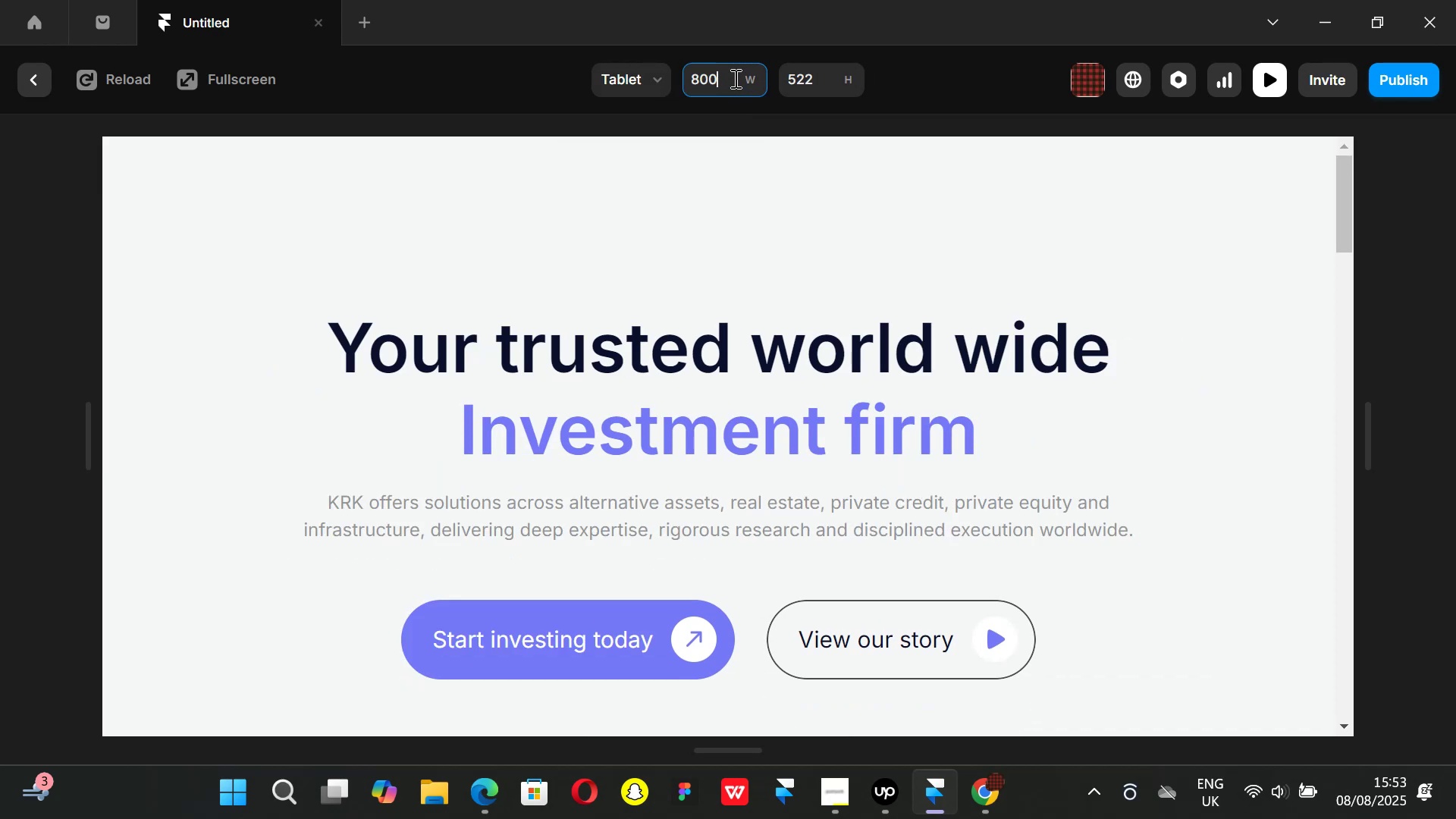 
key(Enter)
 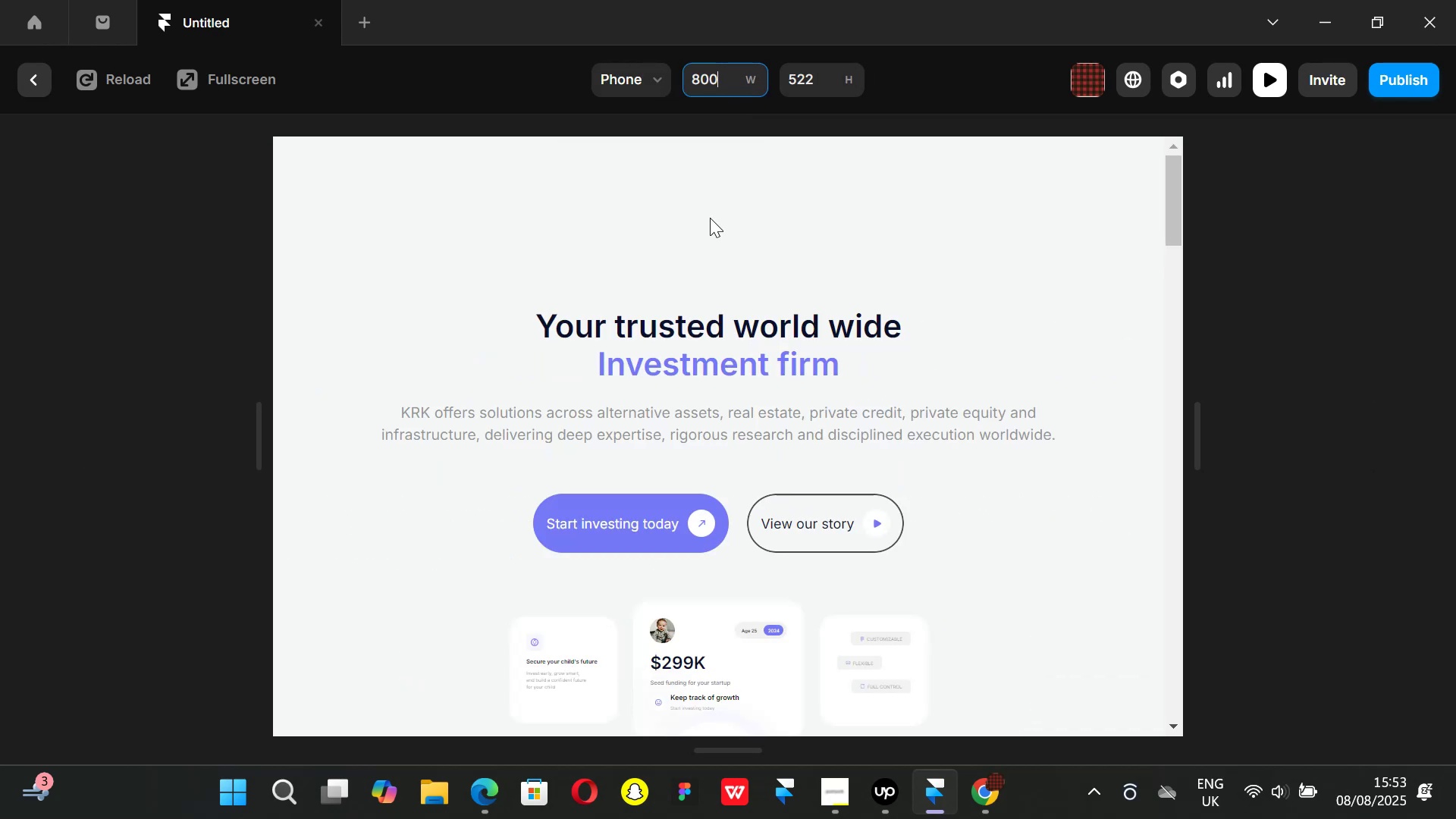 
scroll: coordinate [910, 361], scroll_direction: up, amount: 1.0
 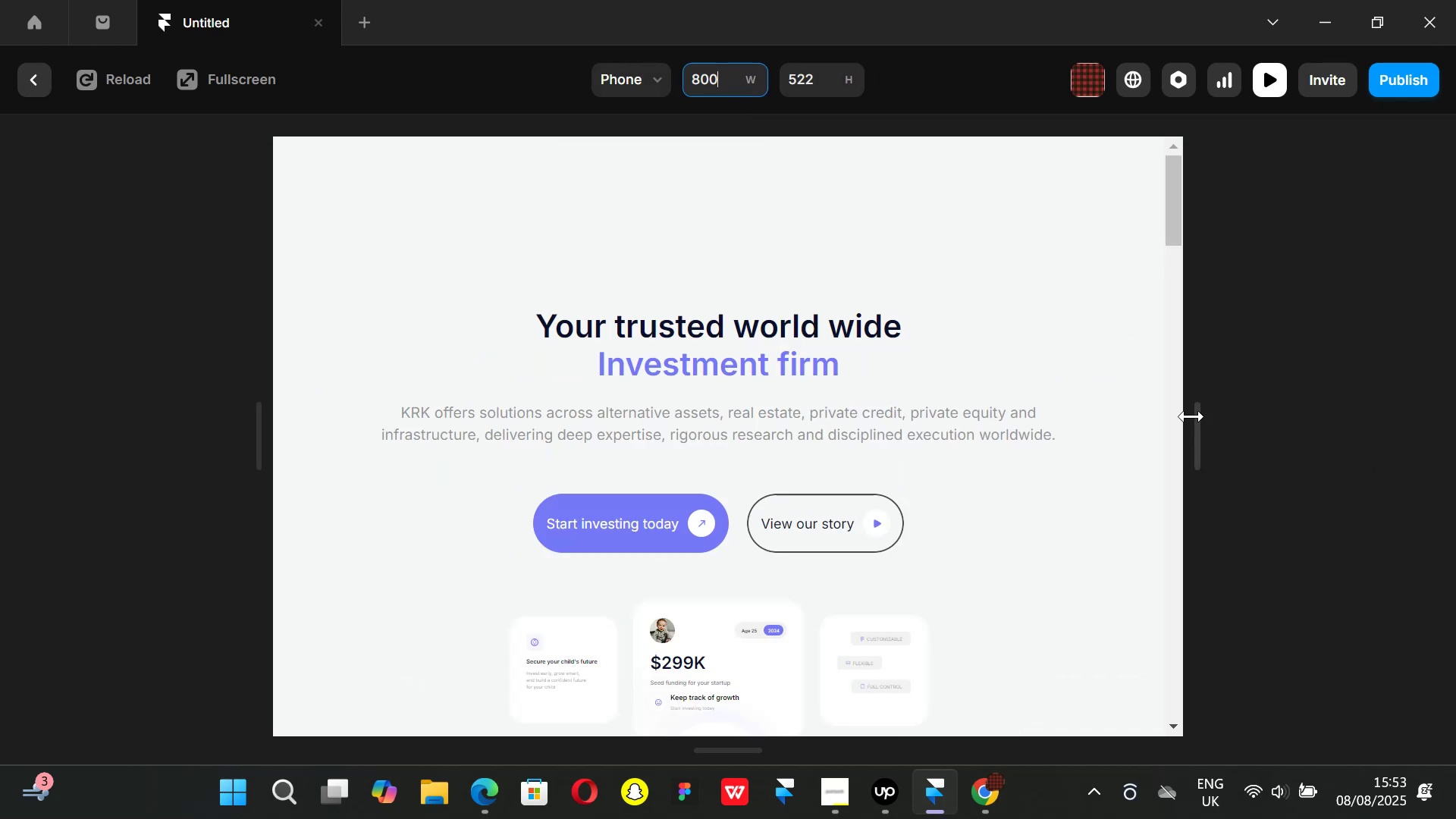 
left_click_drag(start_coordinate=[1200, 438], to_coordinate=[900, 450])
 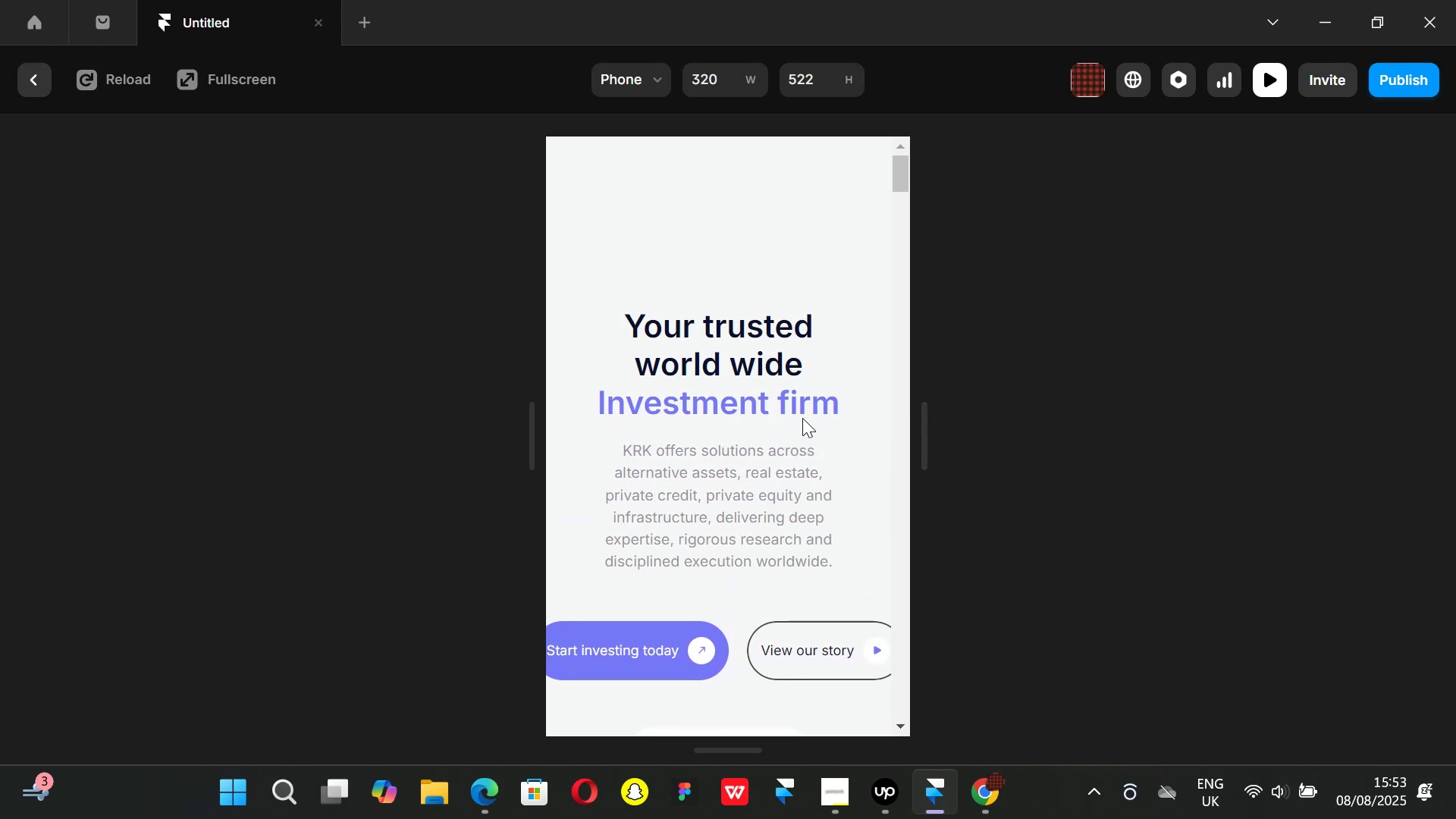 
scroll: coordinate [768, 375], scroll_direction: down, amount: 7.0
 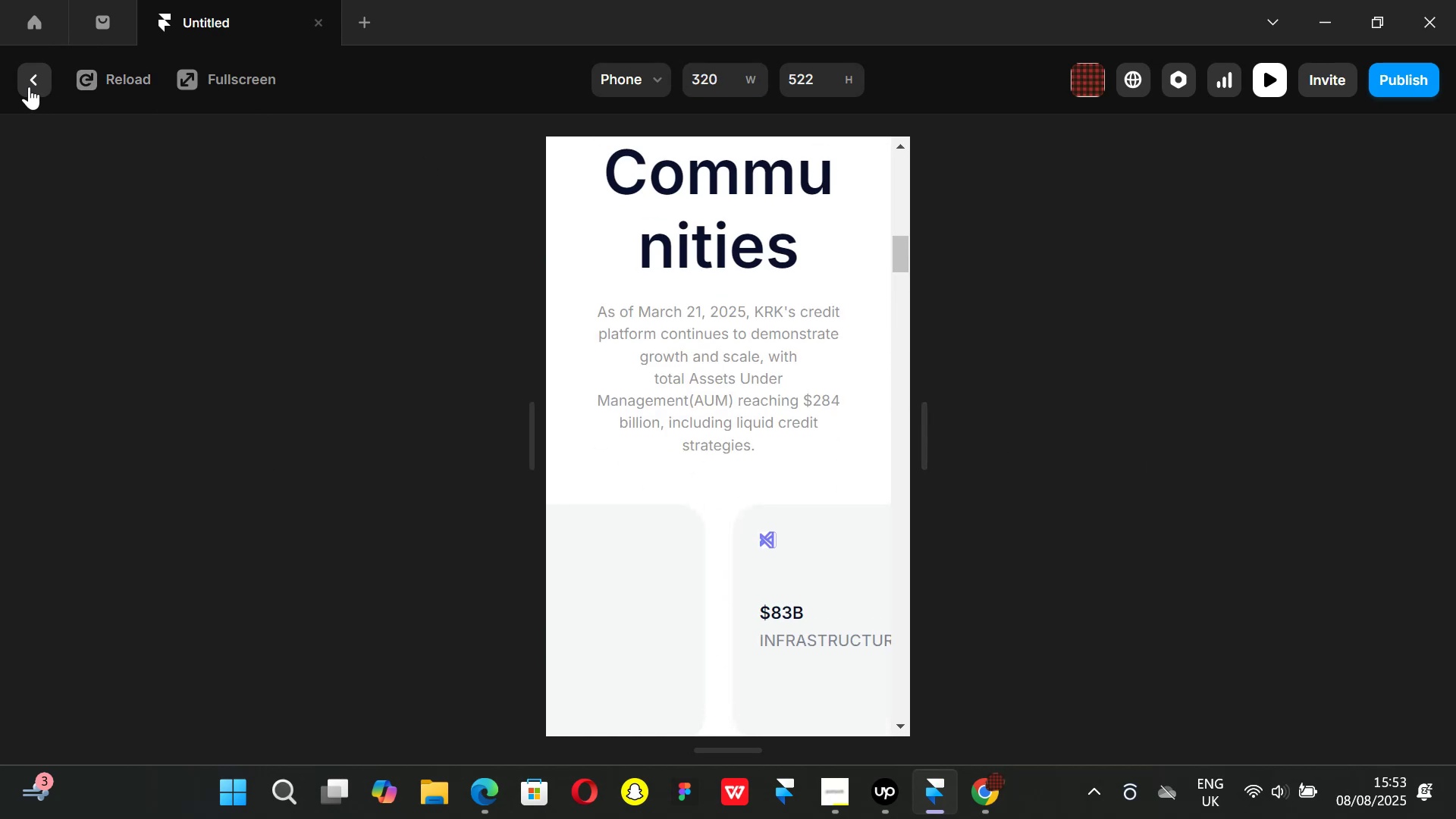 
left_click([29, 86])
 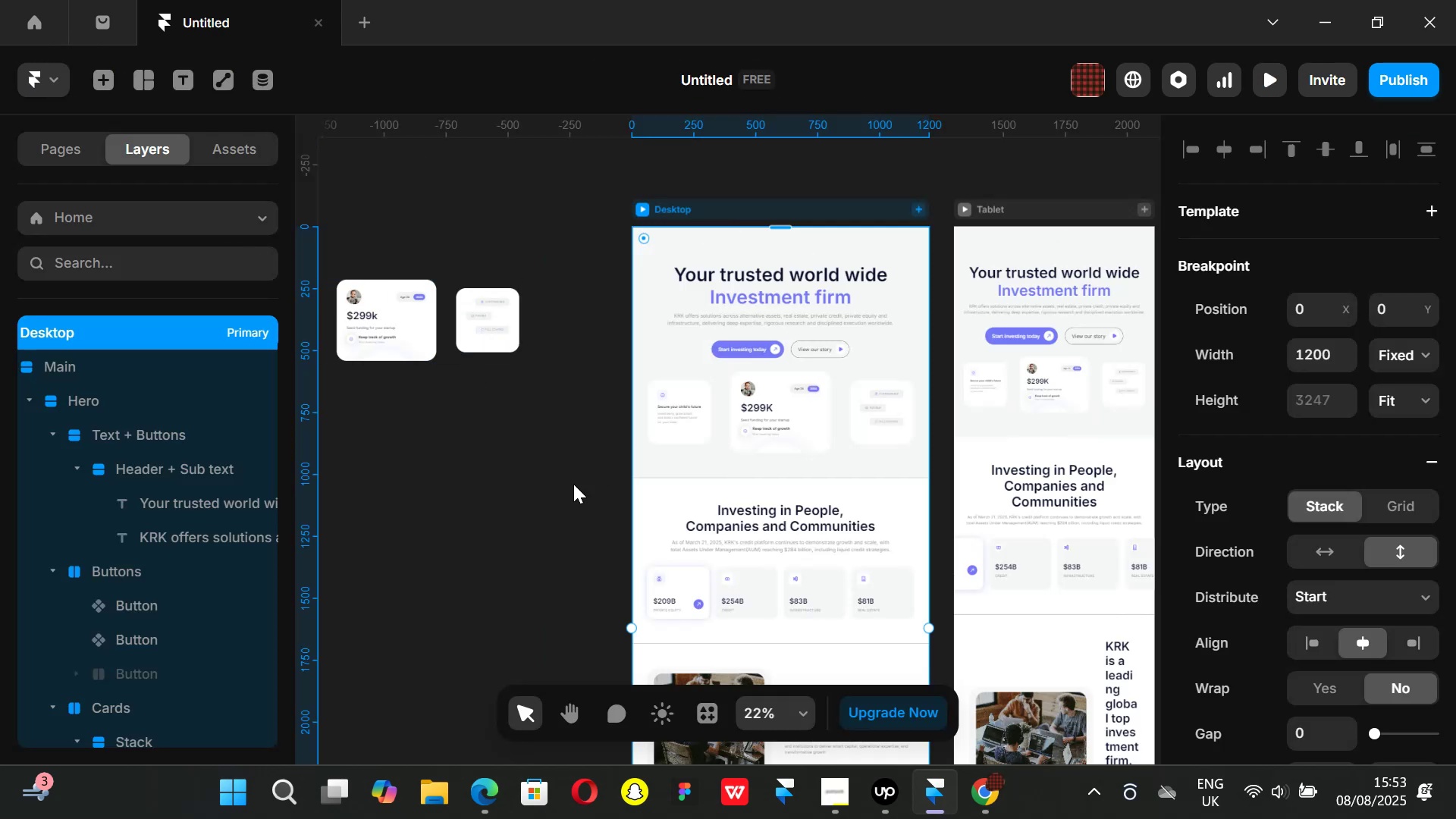 
left_click([553, 500])
 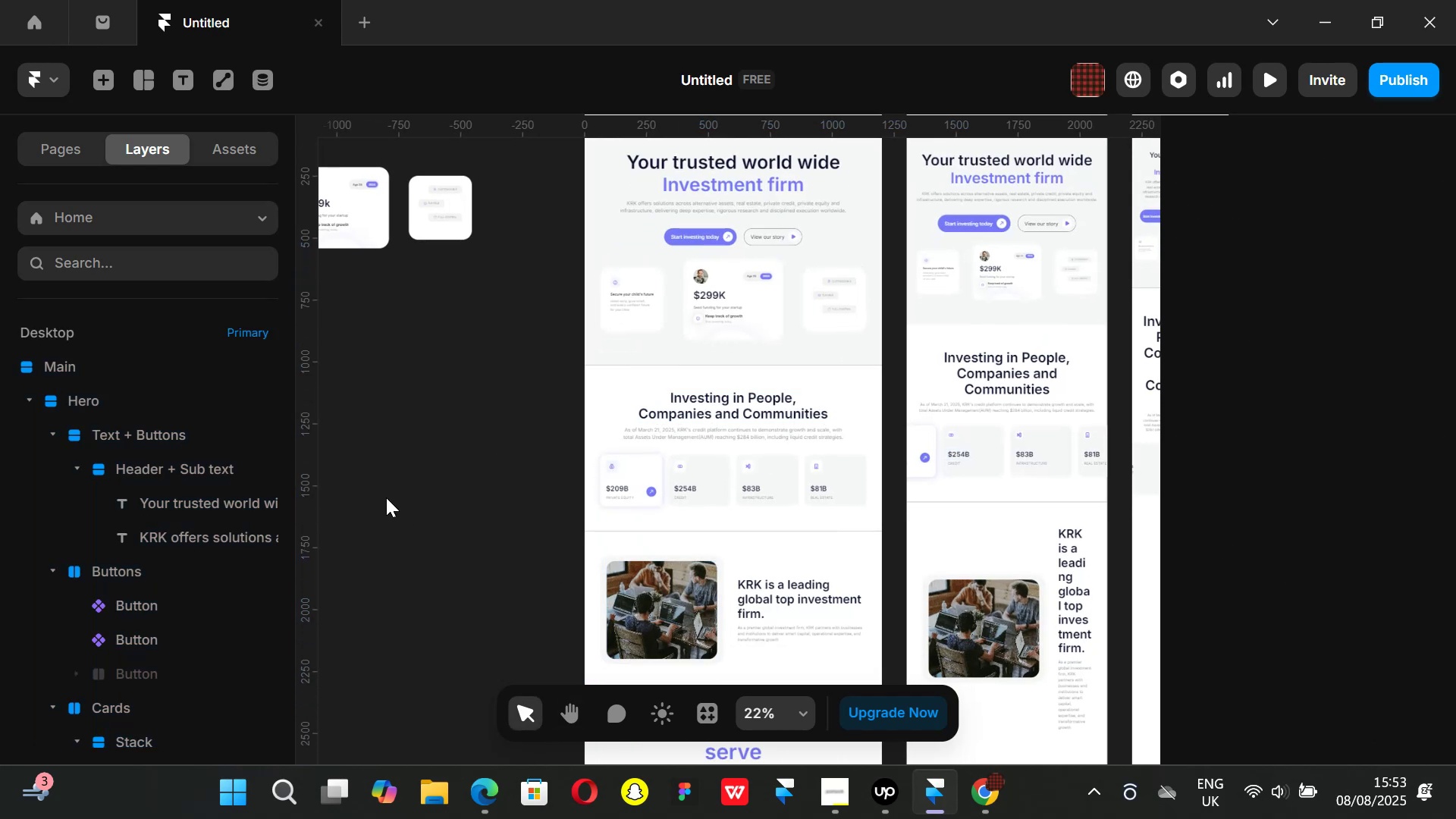 
hold_key(key=ControlLeft, duration=0.7)
scroll: coordinate [462, 478], scroll_direction: down, amount: 4.0
 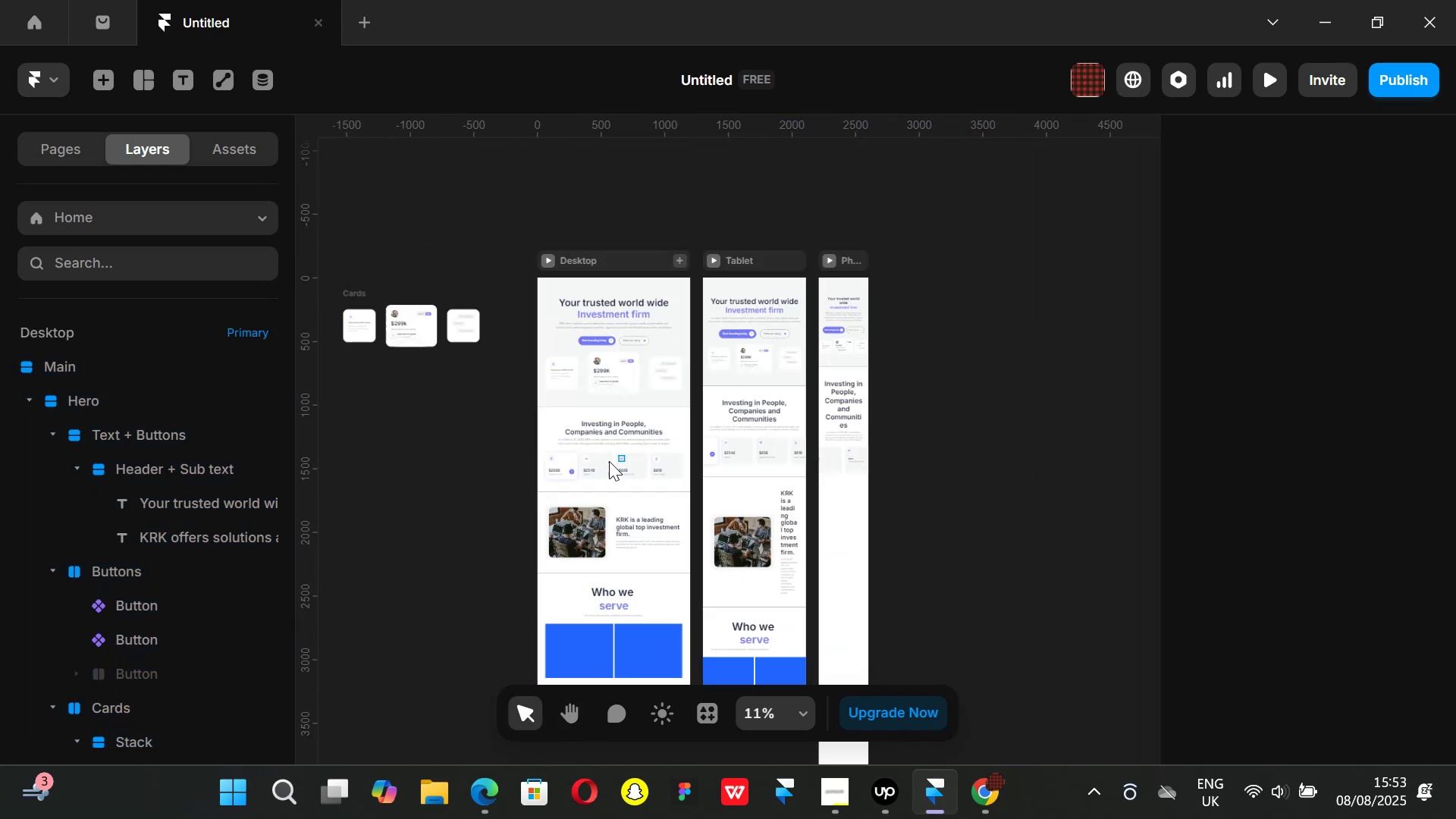 